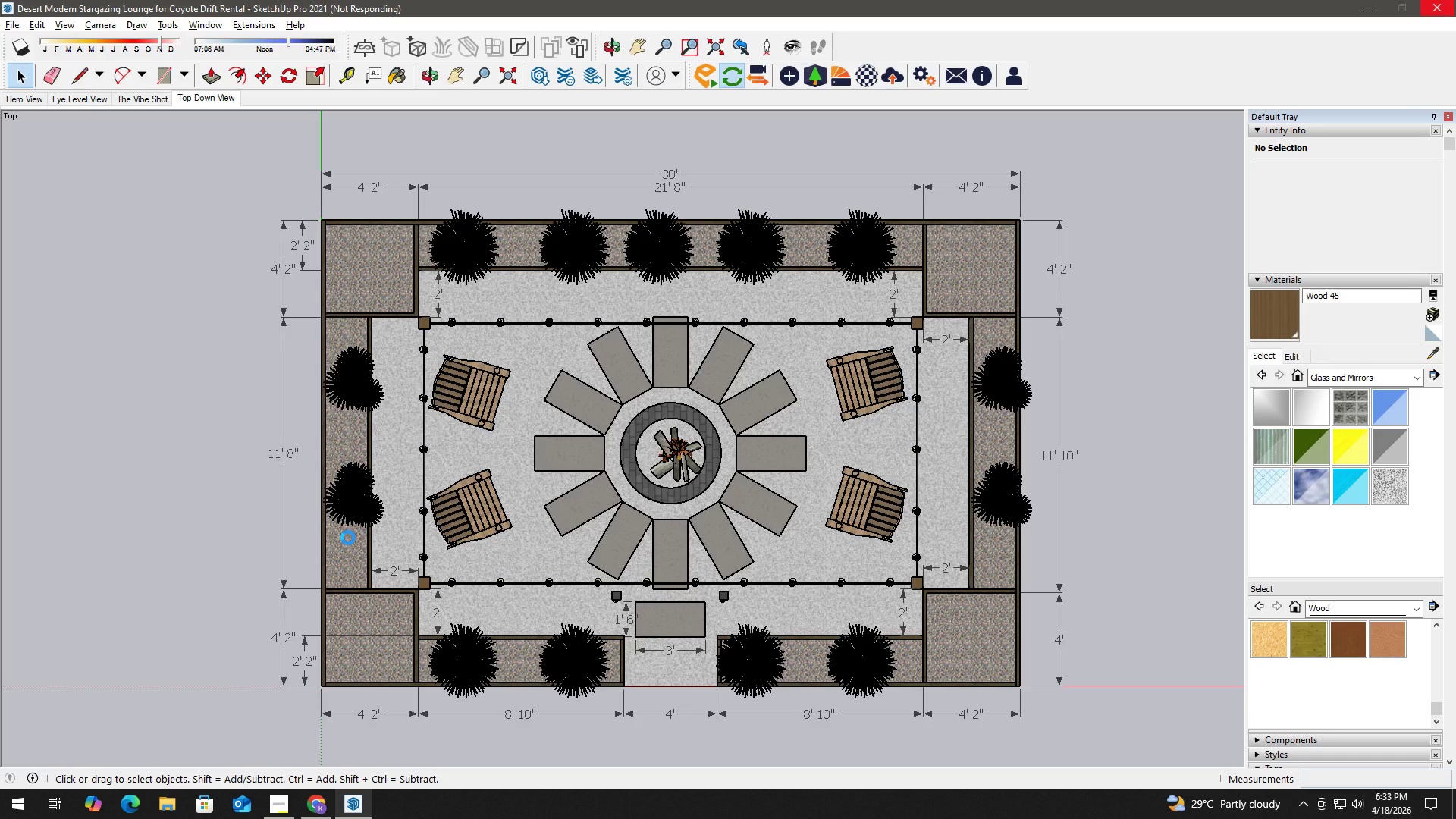 
left_click([353, 802])